 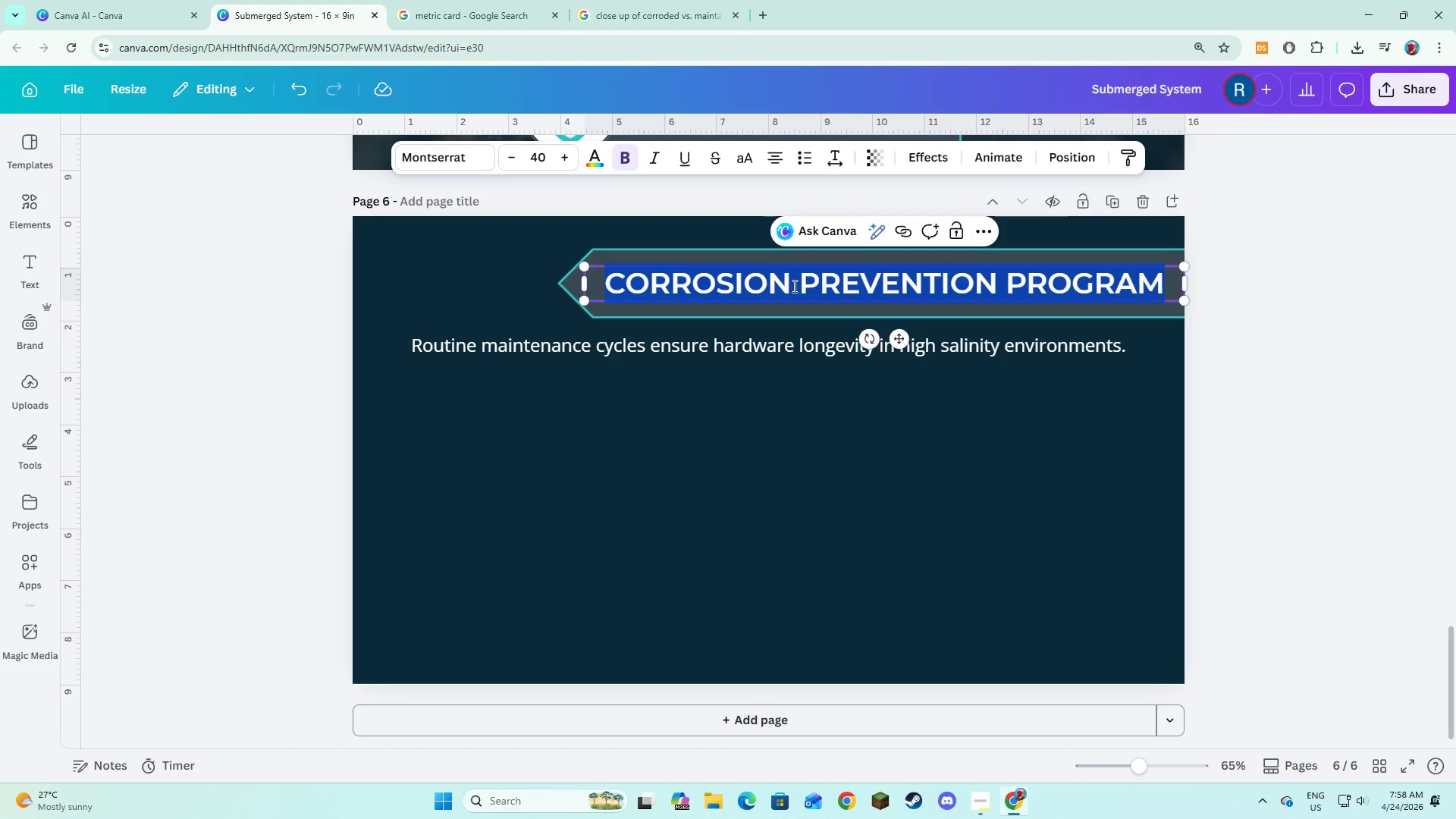 
type(NETWORK RELIABILITIES)
 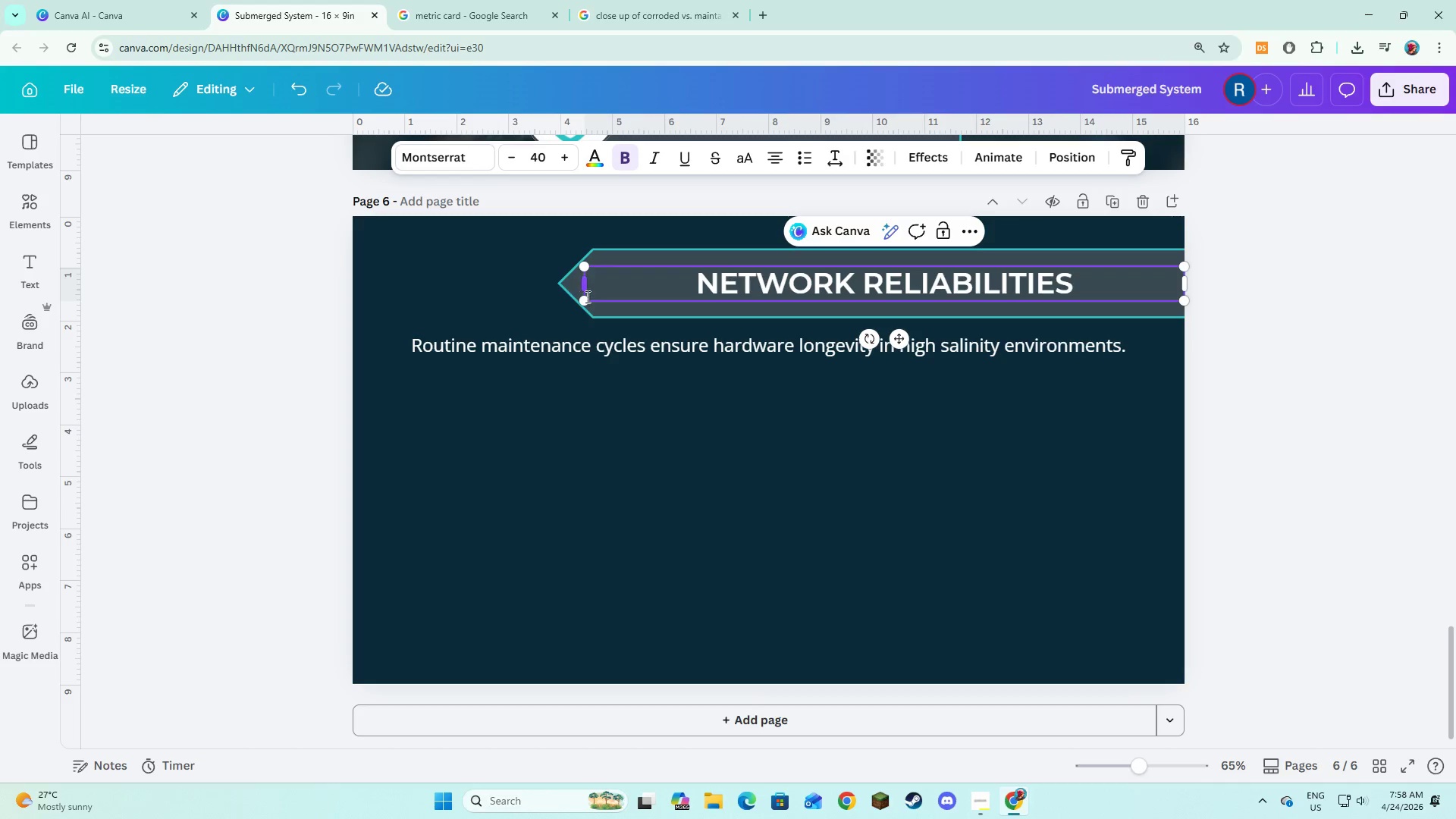 
left_click([601, 309])
 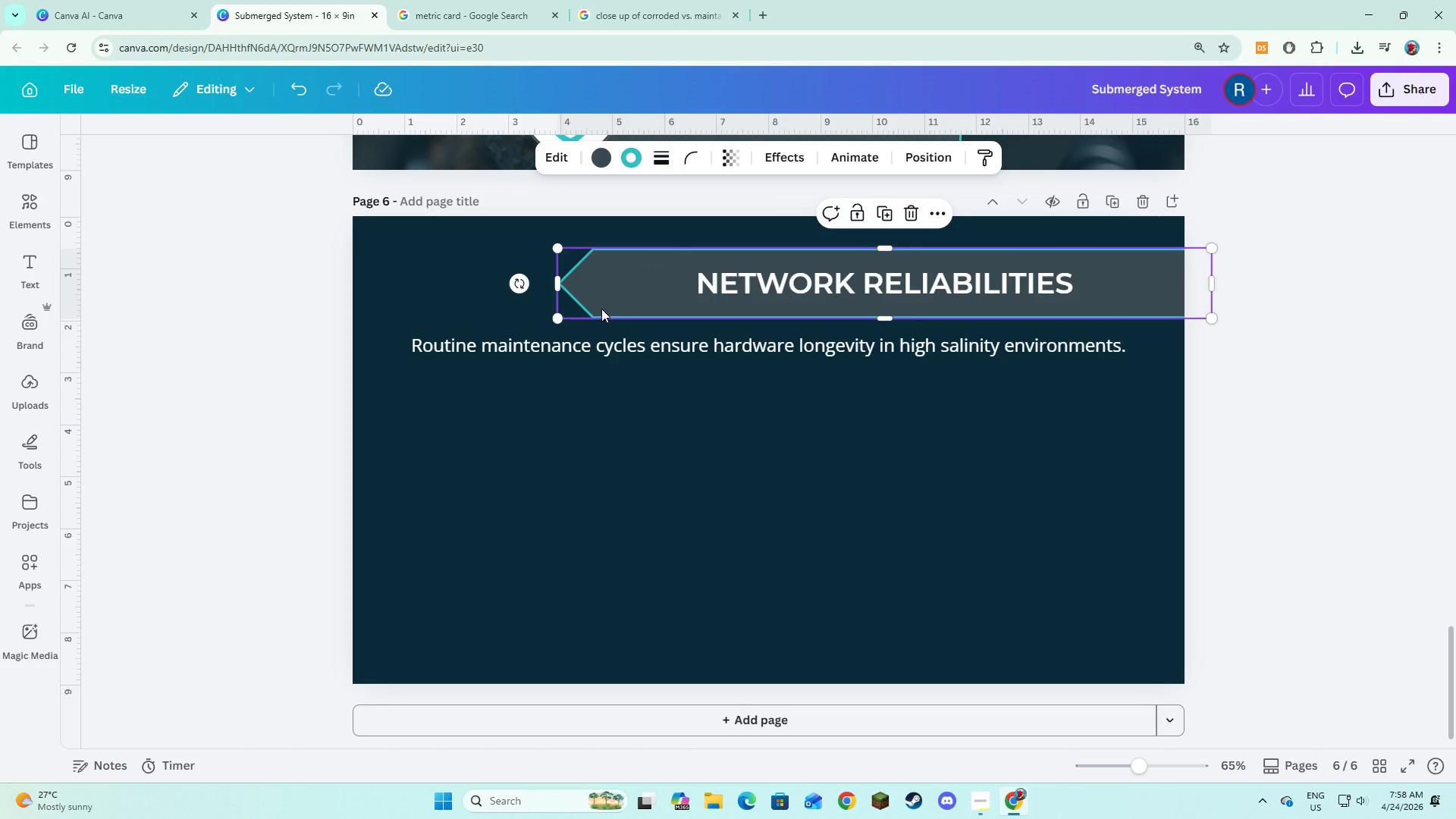 
hold_key(key=ShiftLeft, duration=0.95)
left_click([669, 281])
 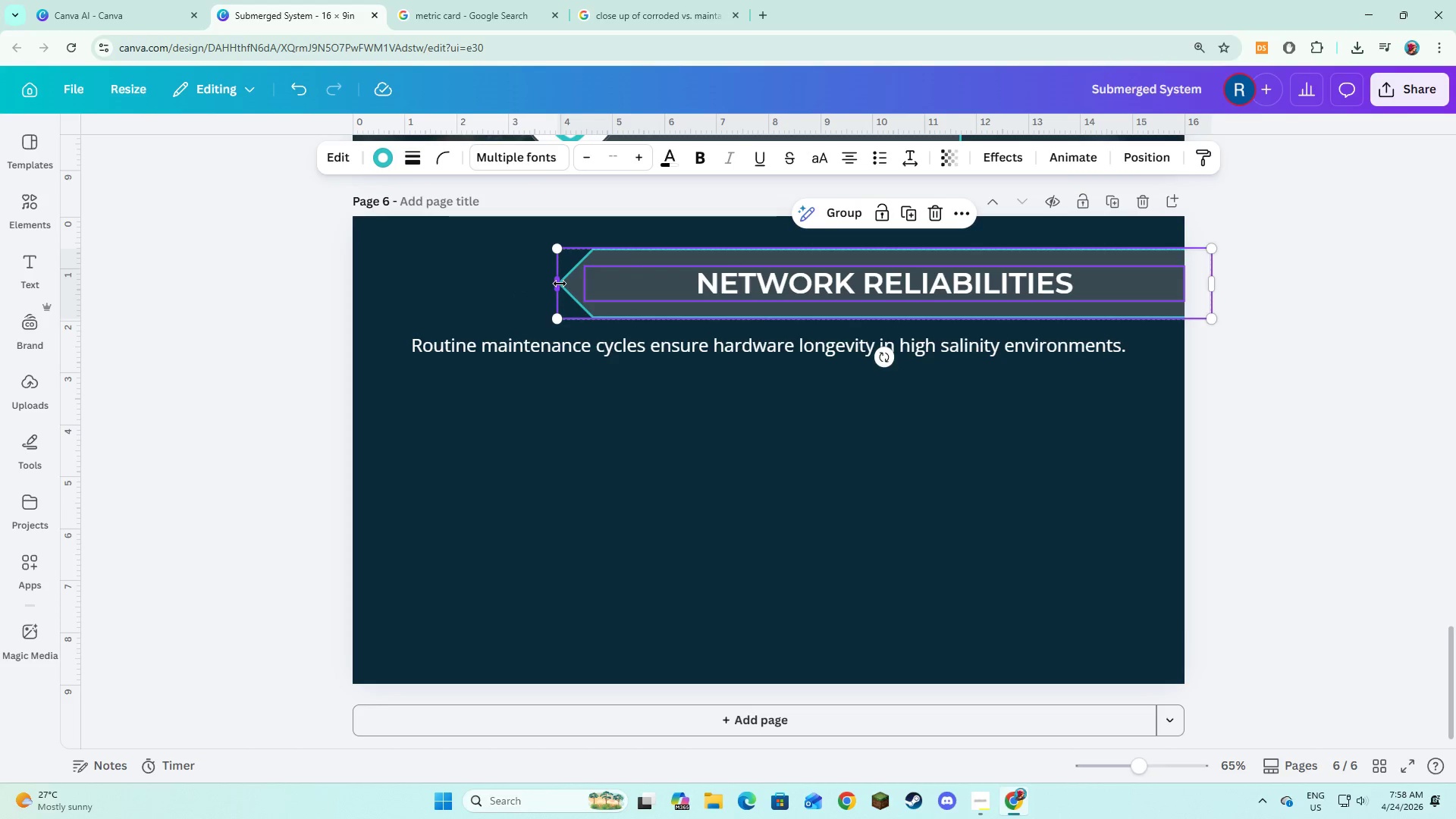 
left_click_drag(start_coordinate=[560, 284], to_coordinate=[745, 308])
 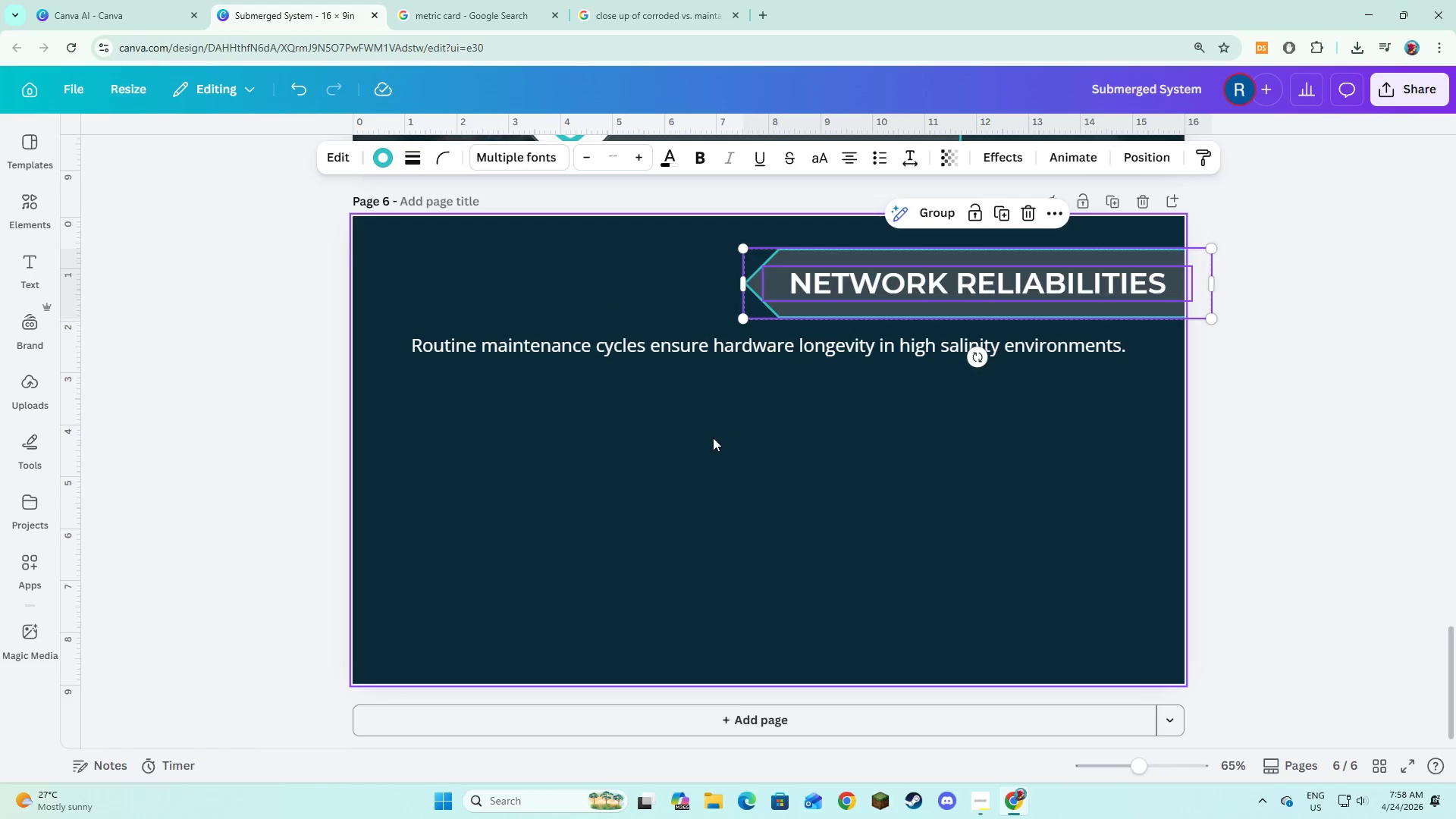 
left_click([713, 438])
 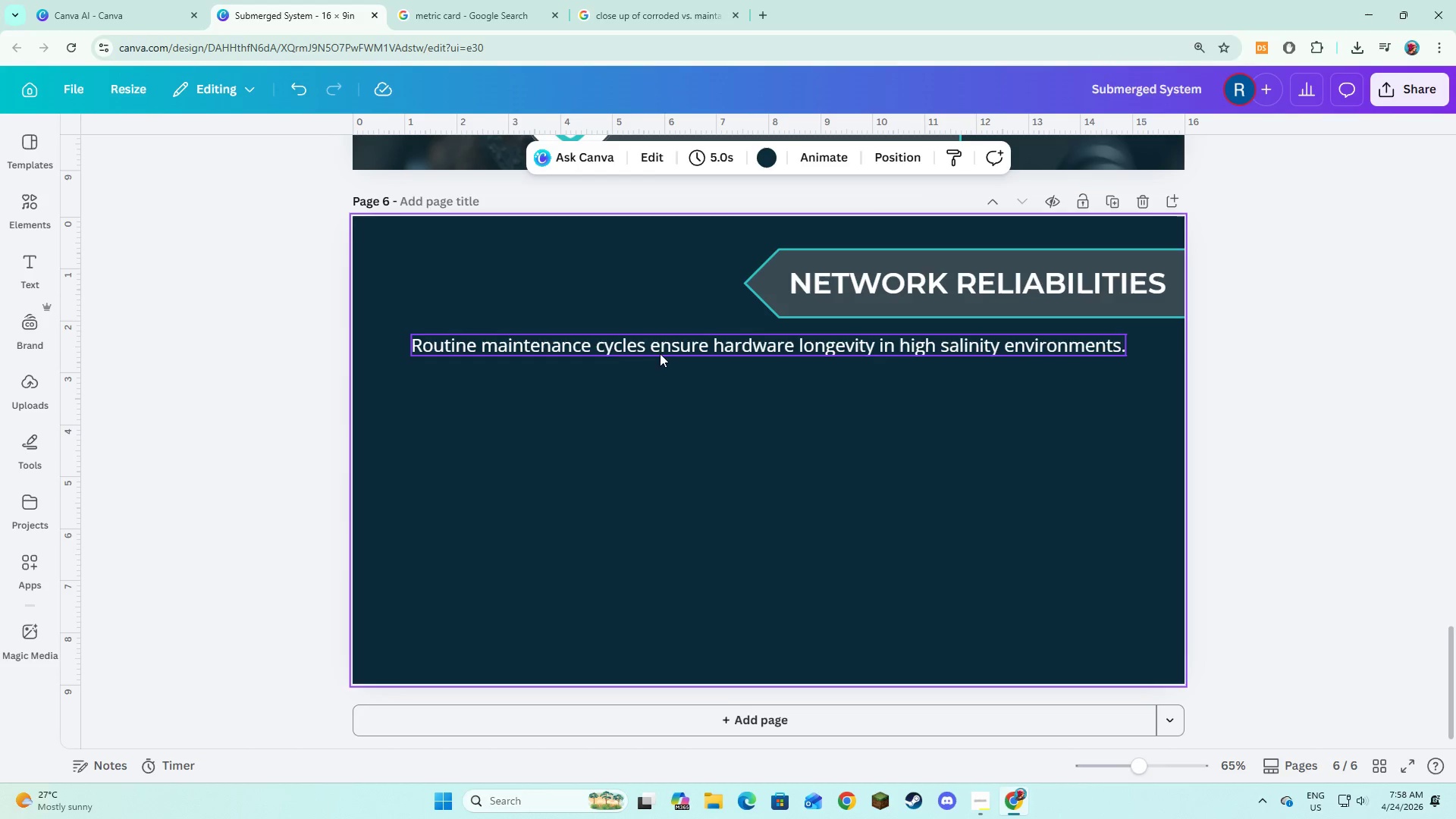 
double_click([662, 348])
 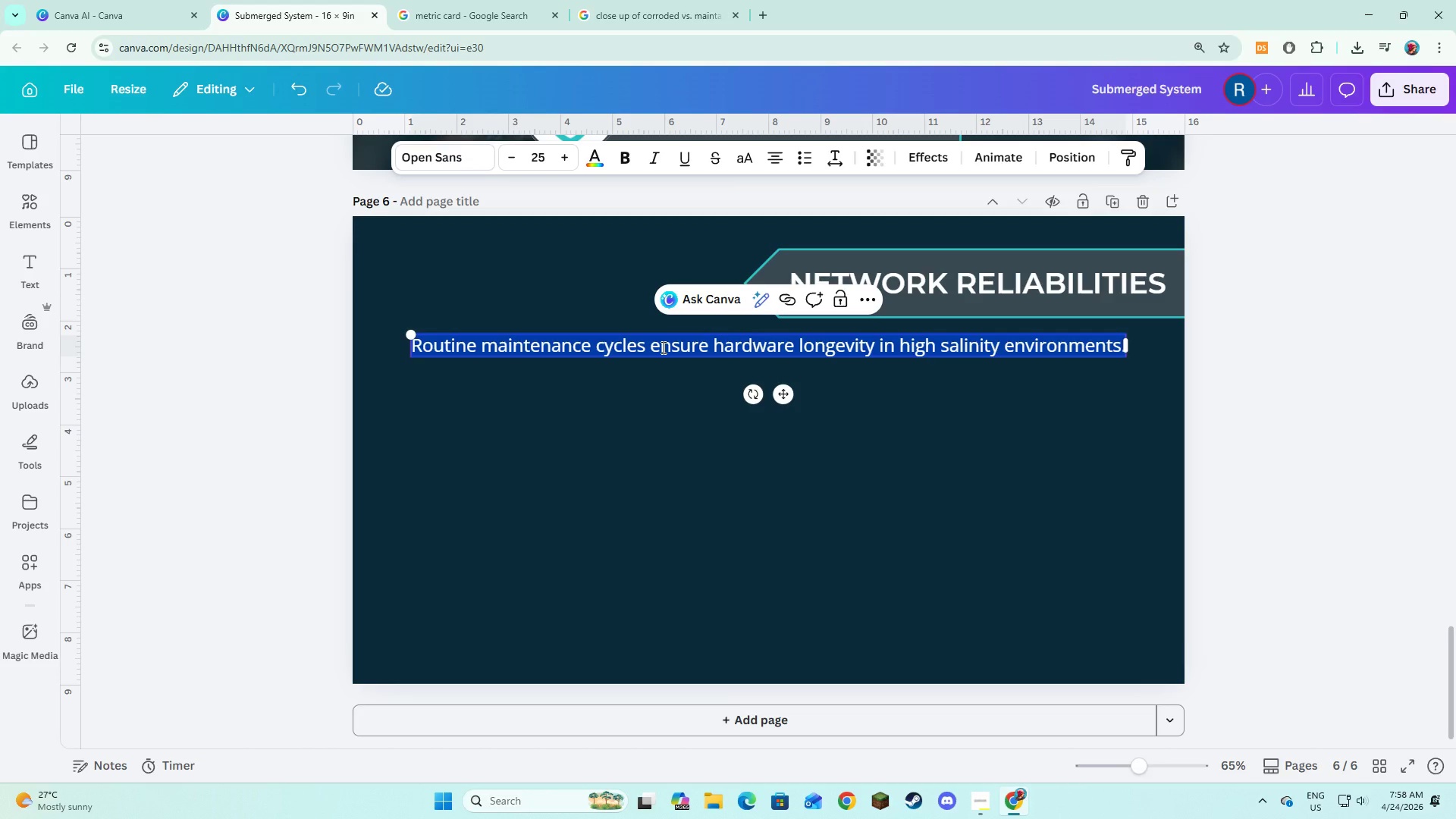 
type(nET)
key(Backspace)
key(Backspace)
key(Backspace)
type(Network stability improved though redundancy and coastal adapted routing syste)
key(Backspace)
type(ems.)
 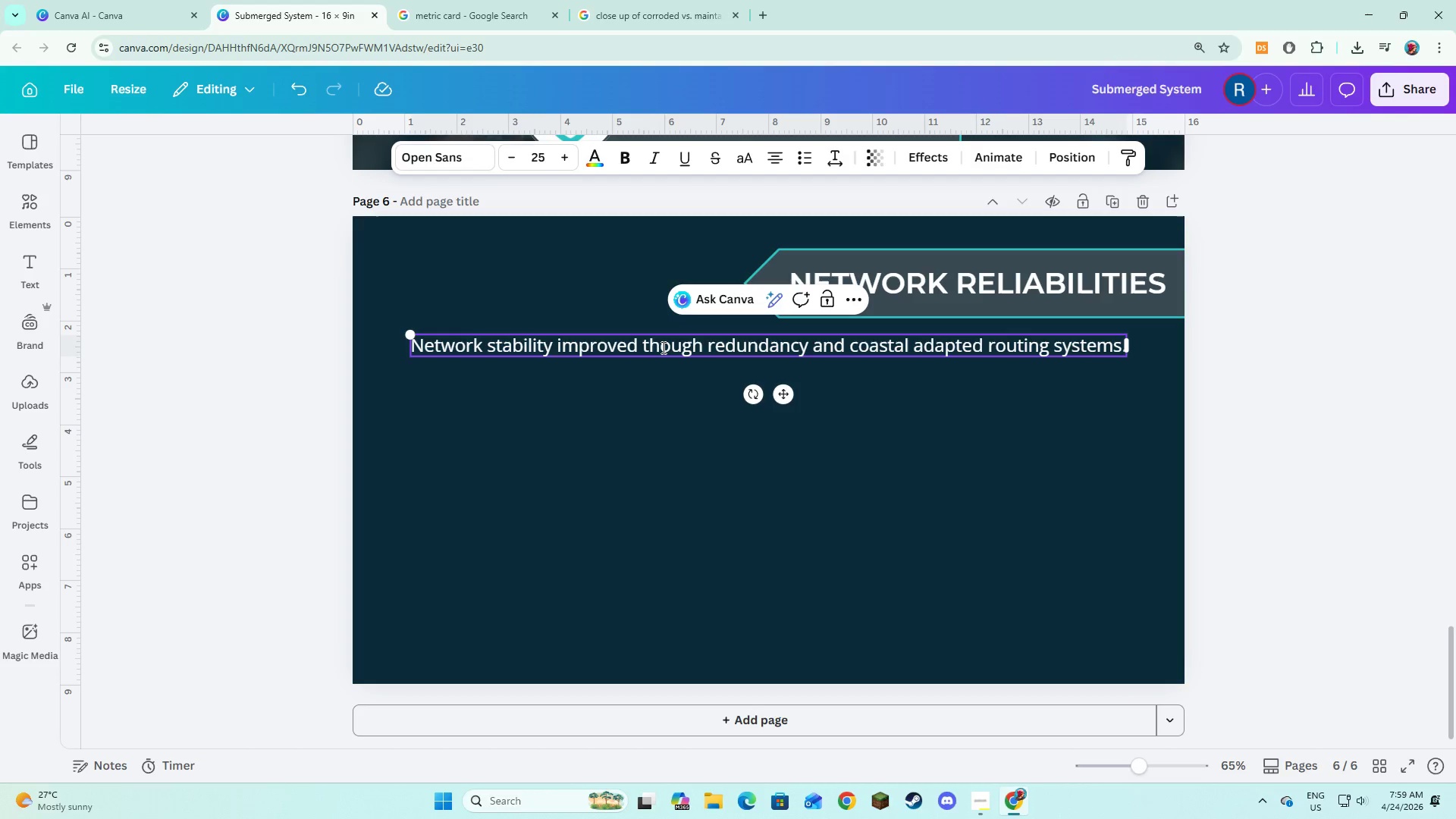 
left_click([608, 417])
 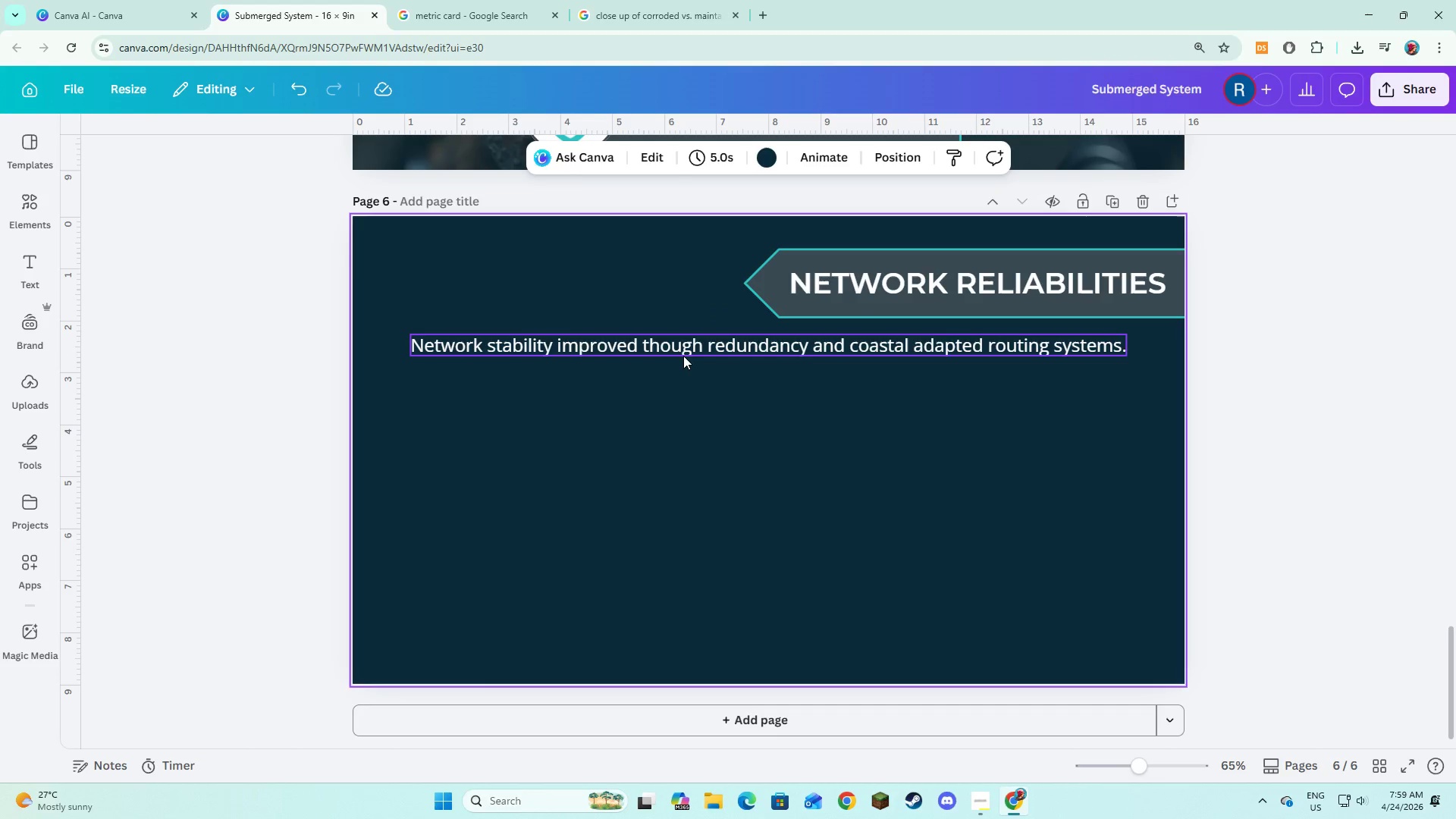 
left_click([683, 356])
 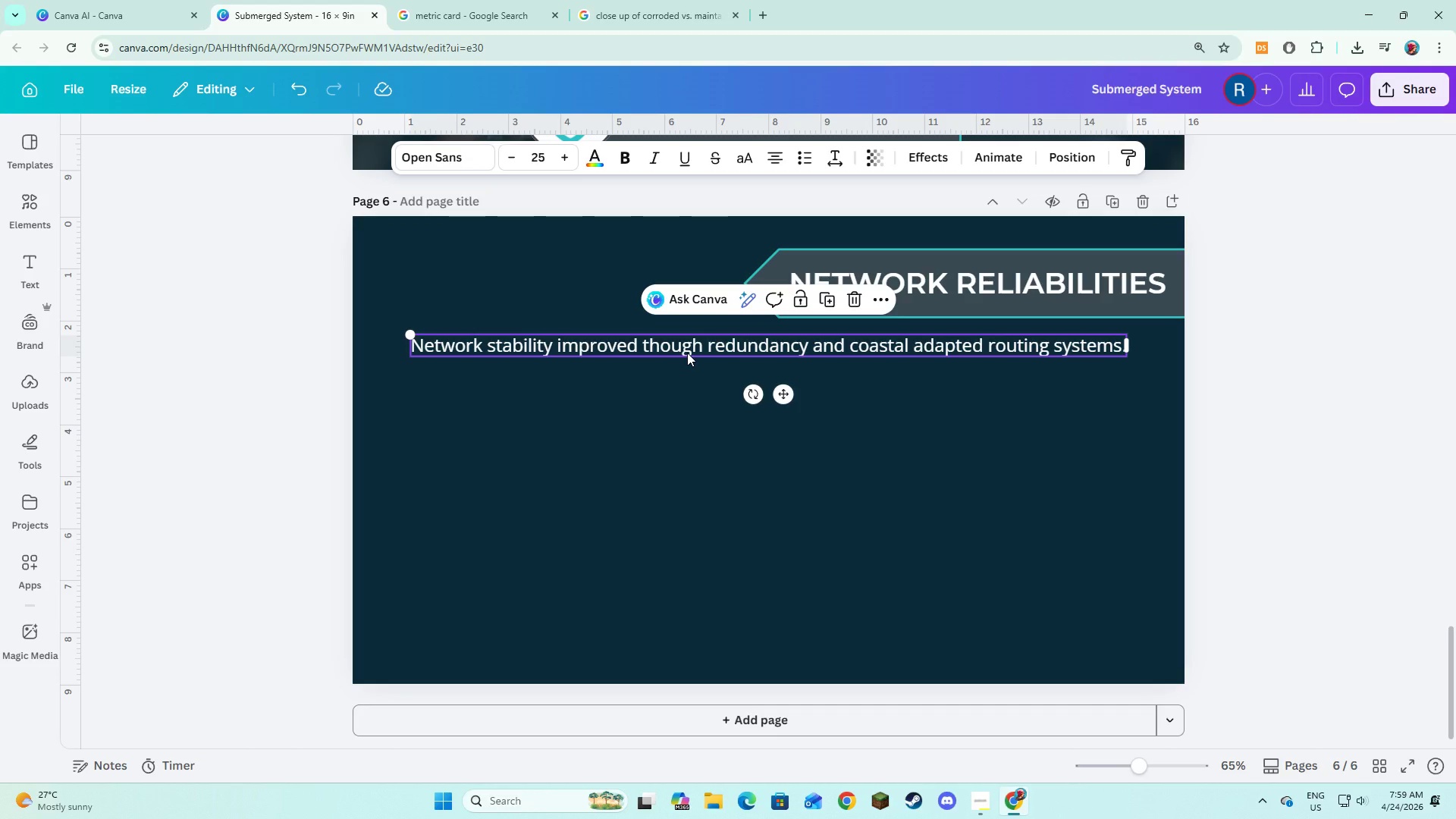 
left_click_drag(start_coordinate=[687, 353], to_coordinate=[714, 359])
 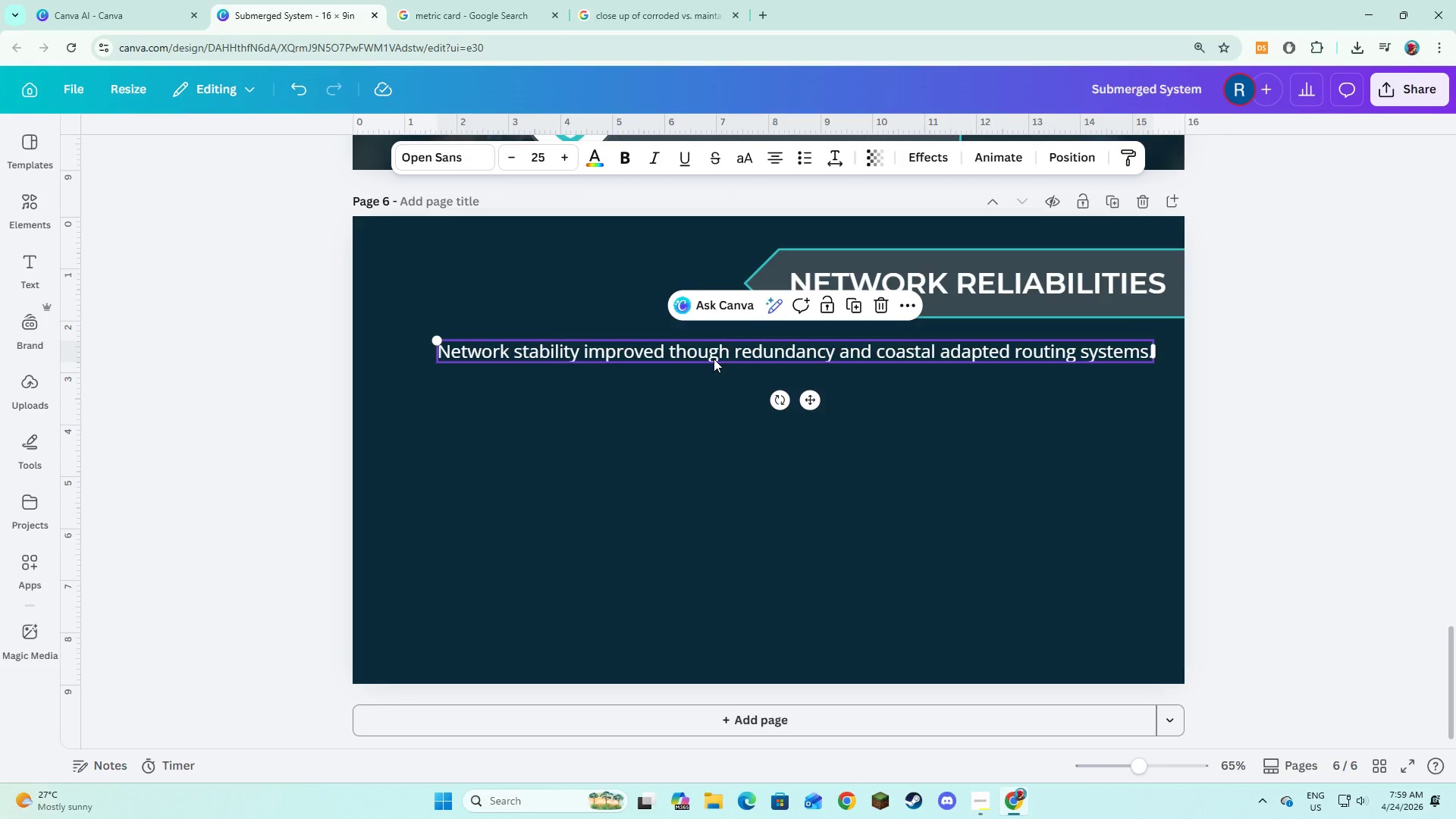 
left_click_drag(start_coordinate=[714, 358], to_coordinate=[691, 351])
 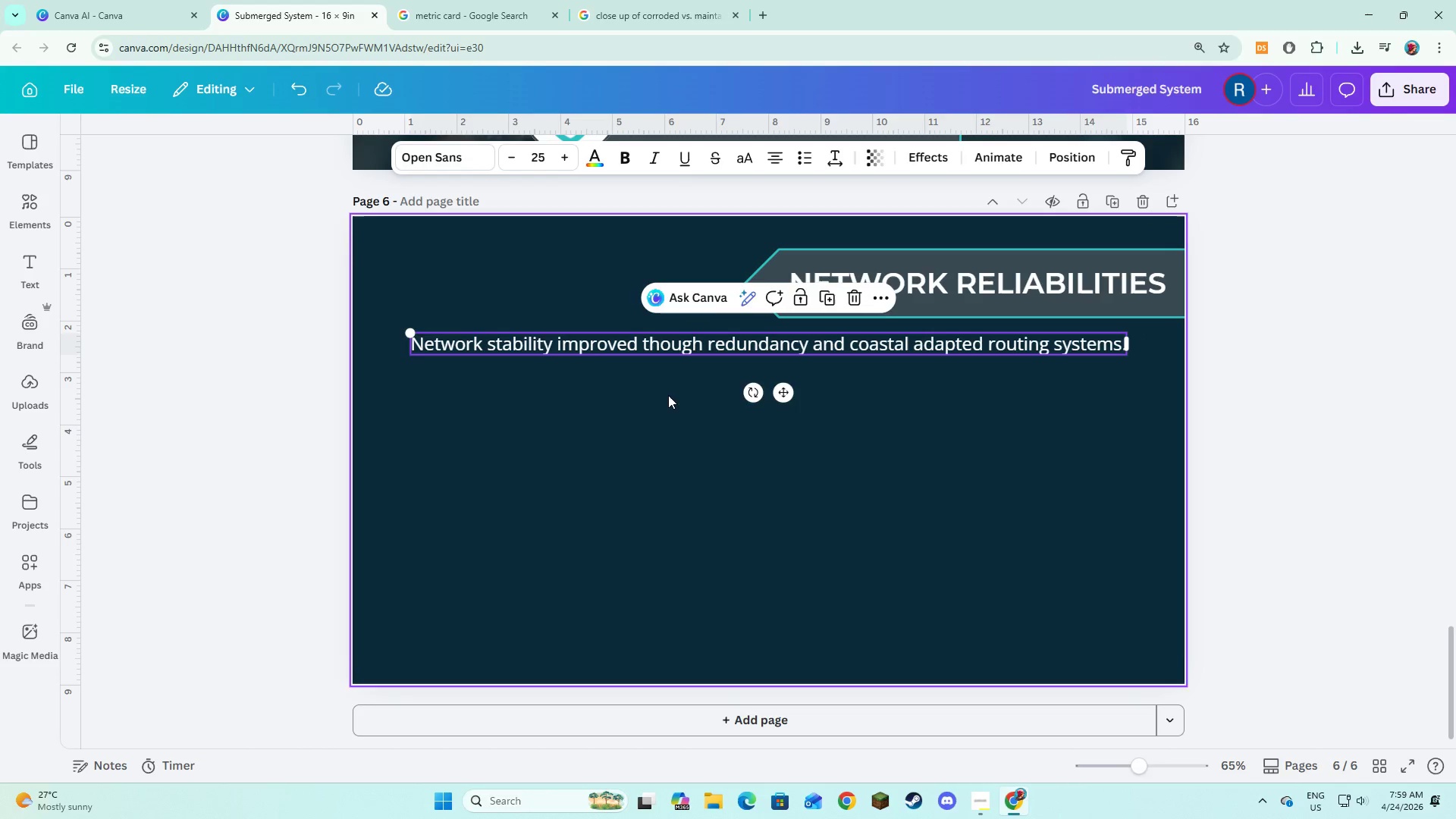 
left_click_drag(start_coordinate=[668, 395], to_coordinate=[664, 401])
 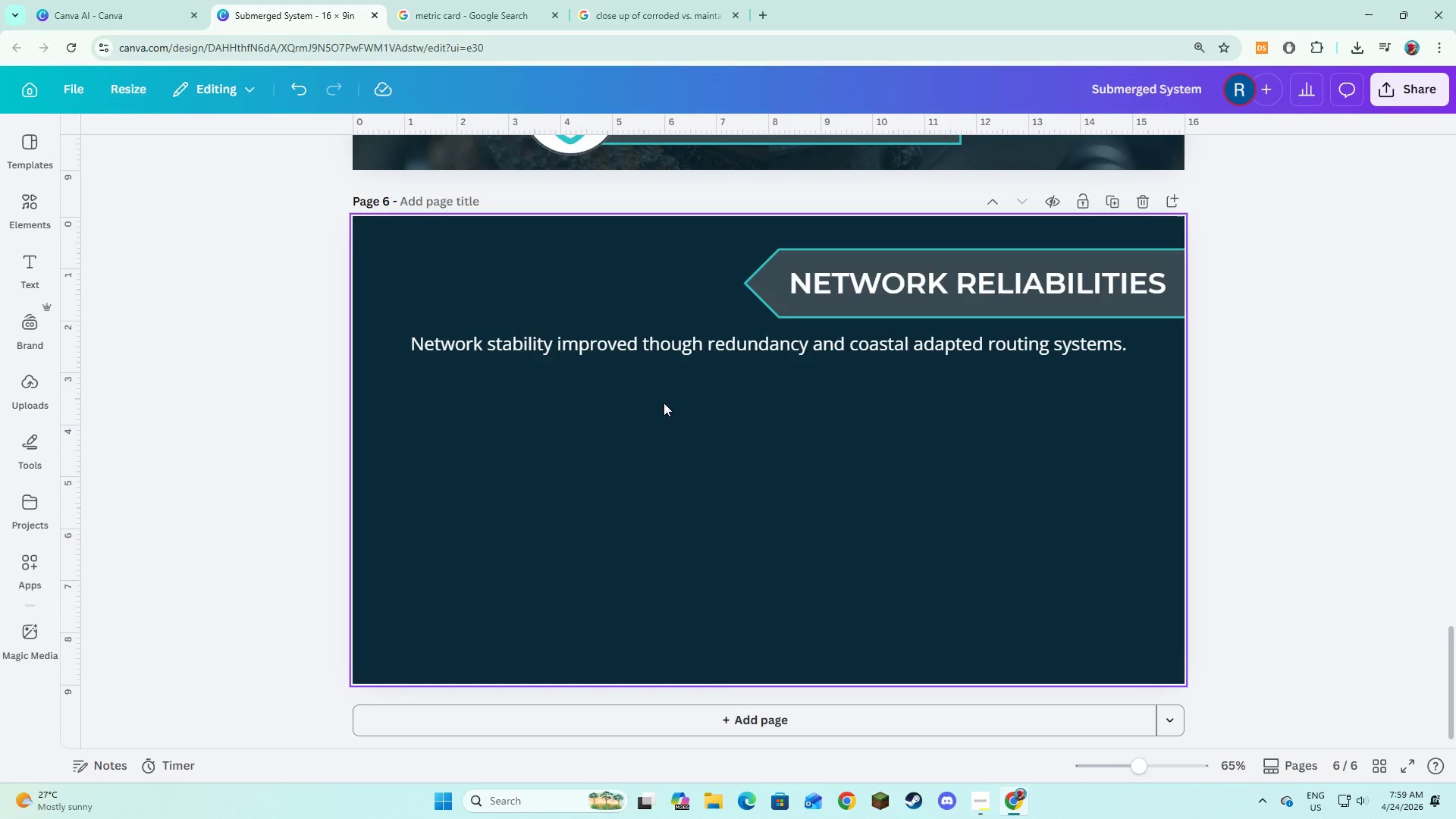 
wait(19.47)
 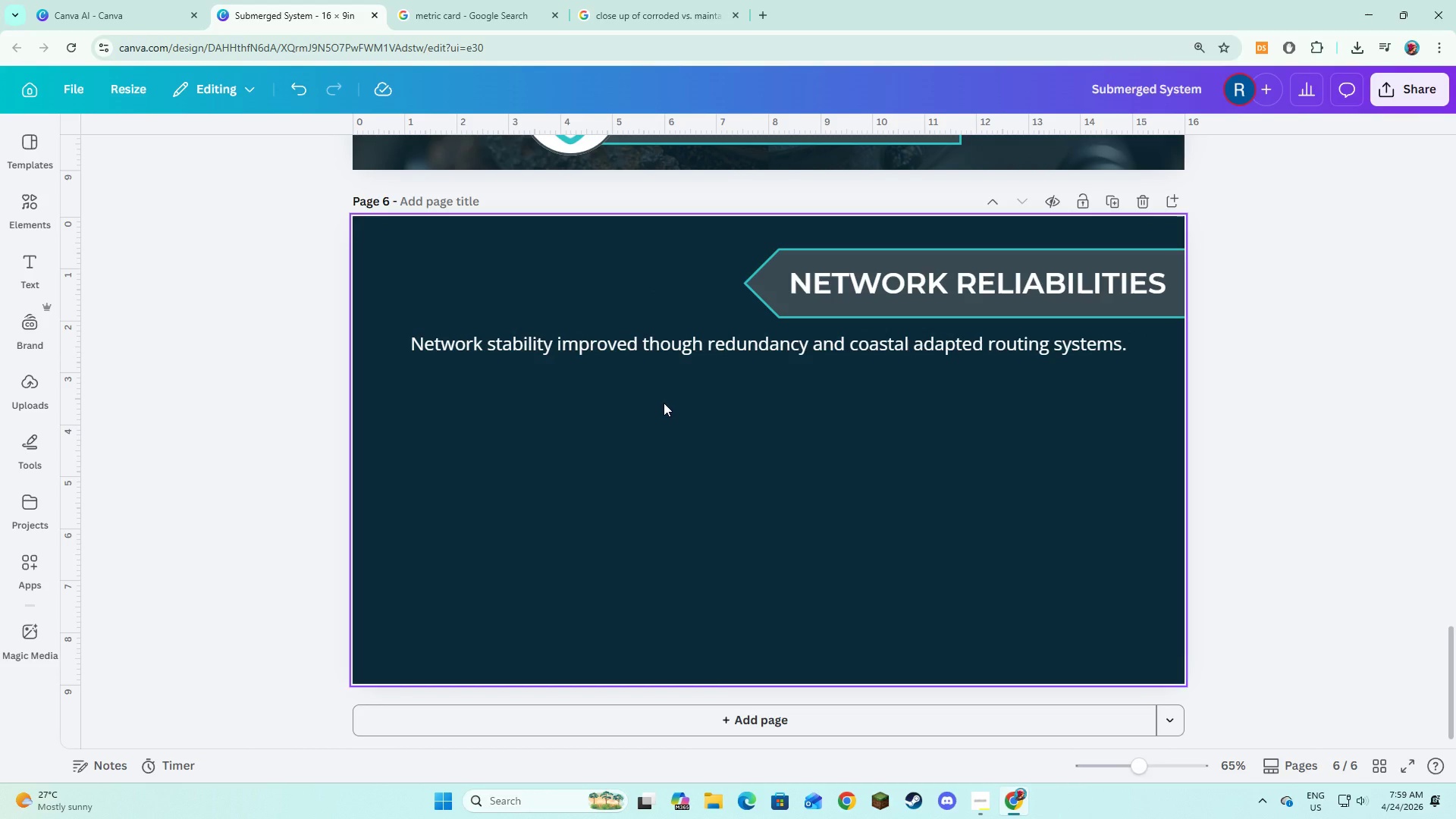 
left_click([666, 431])
 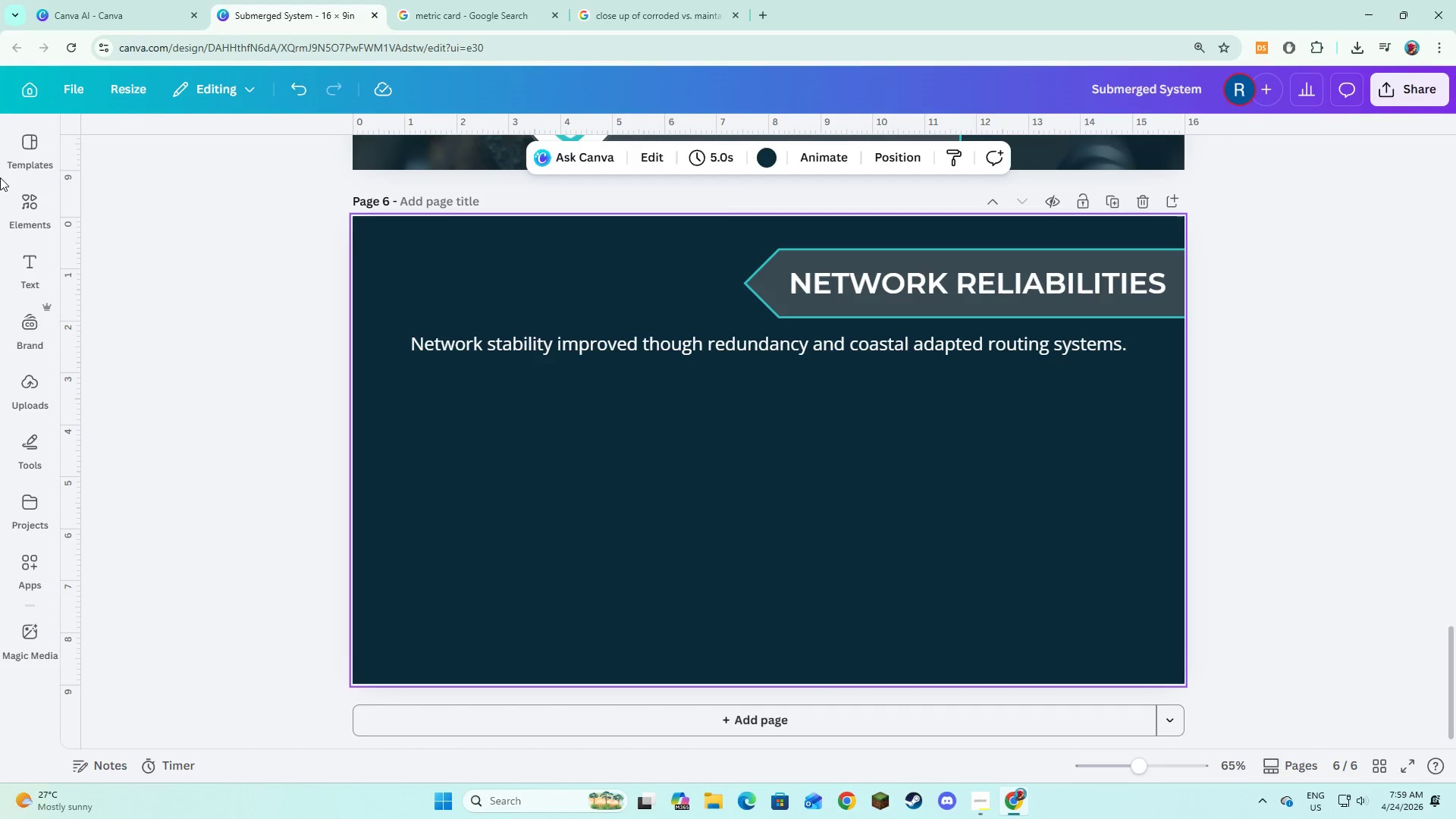 
left_click([46, 209])
 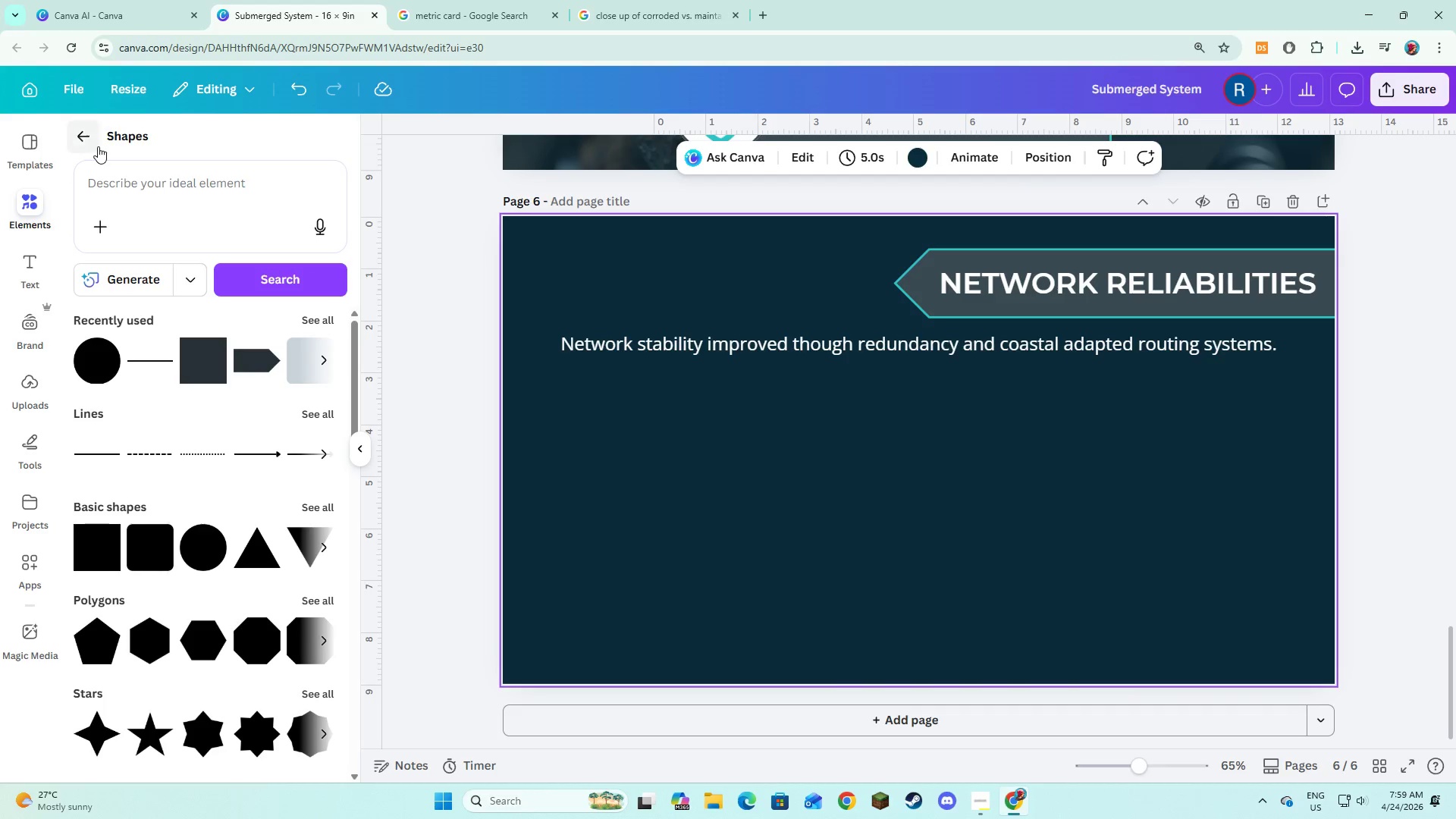 
left_click([98, 146])
 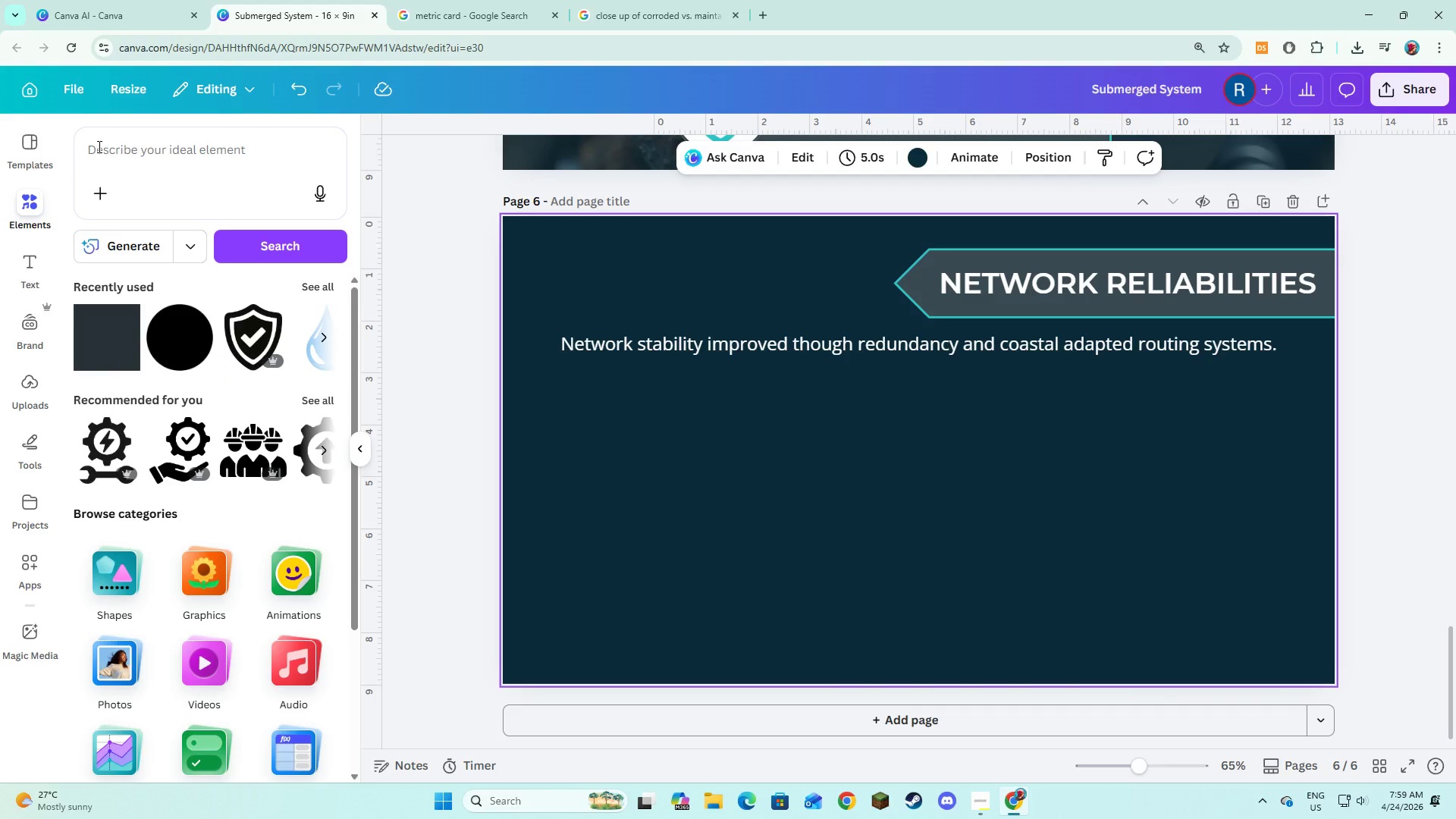 
left_click([98, 146])
 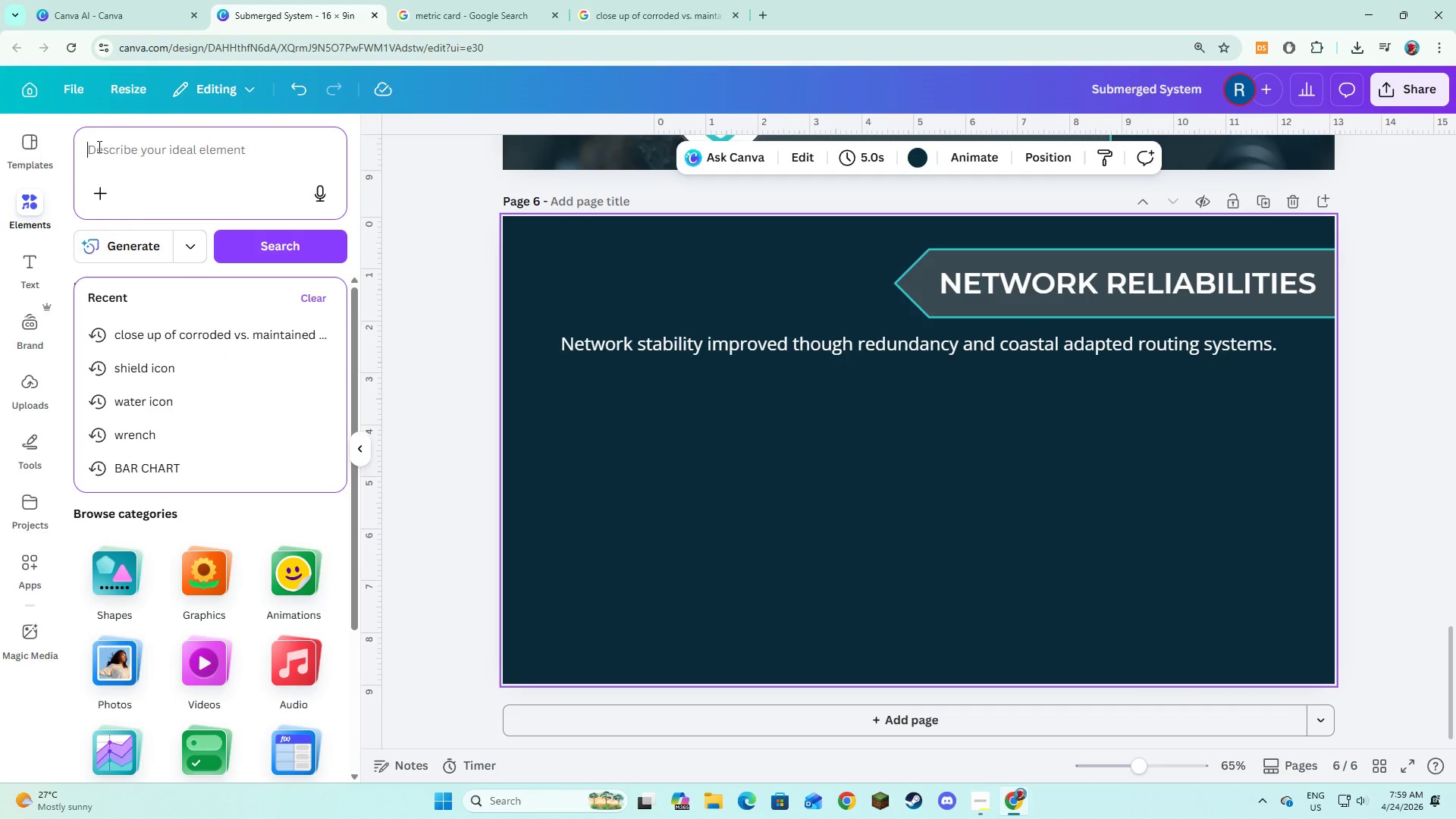 
type(ARea )
 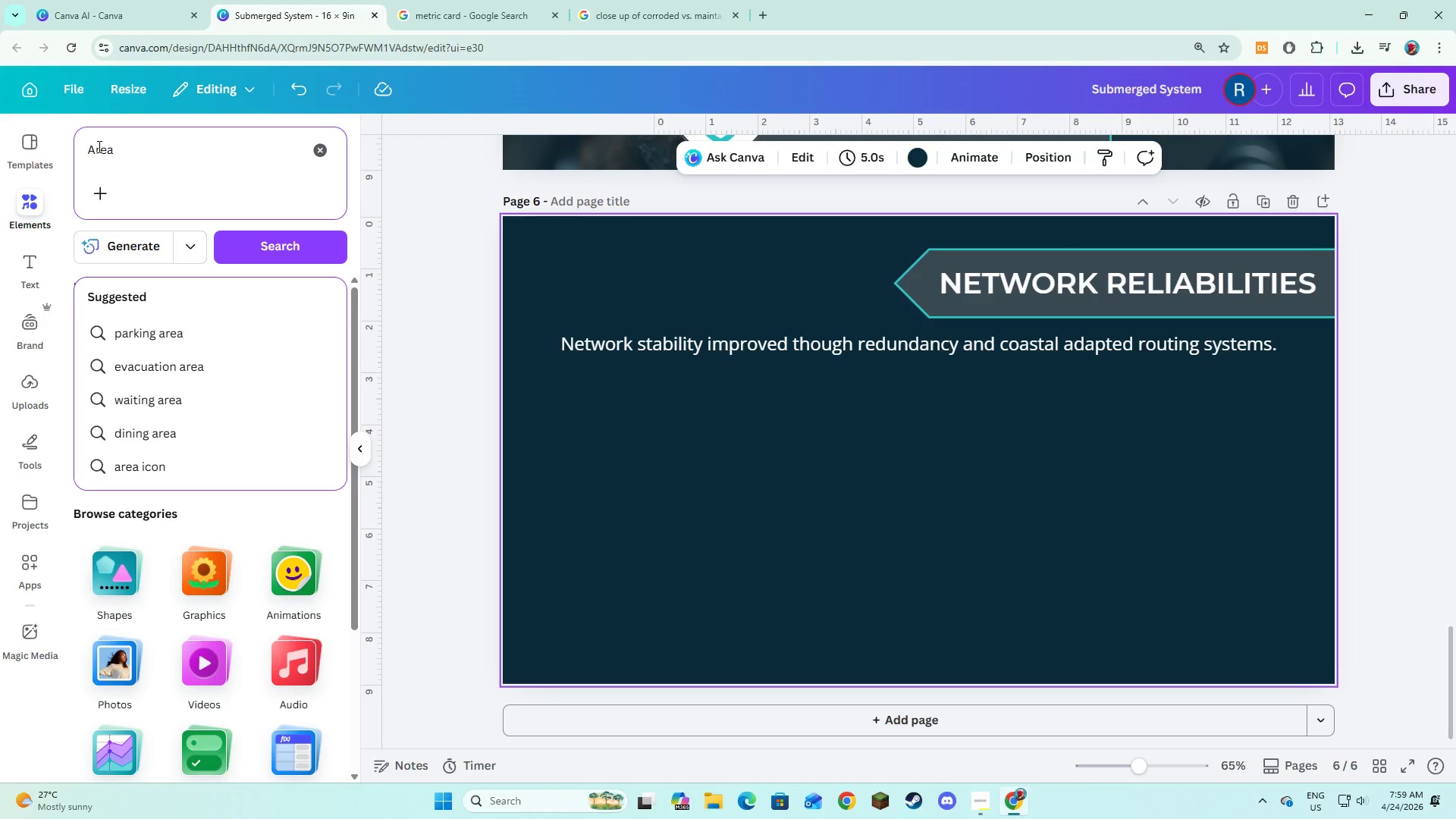 
key(Alt+AltLeft)
 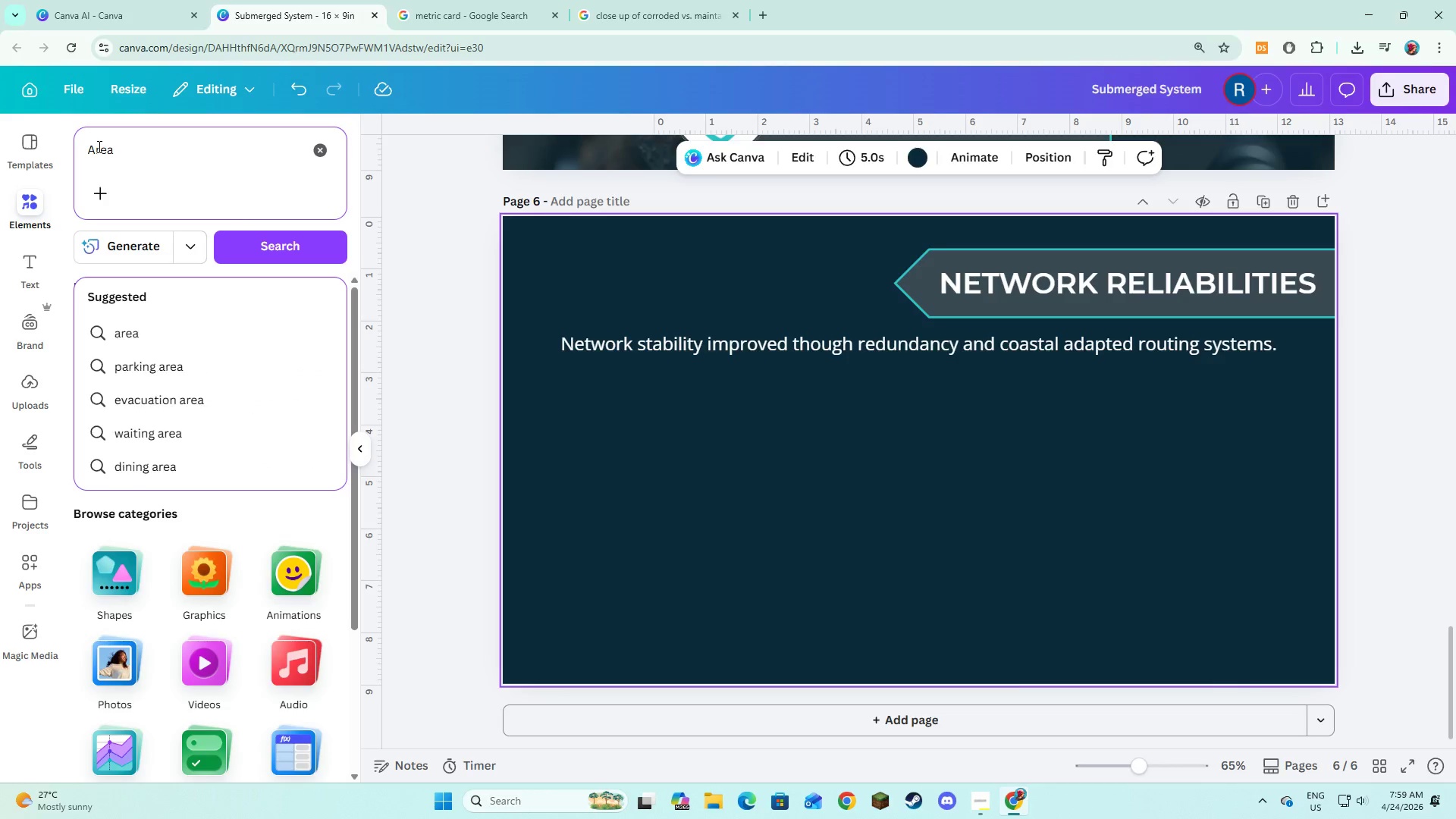 
key(Alt+Tab)